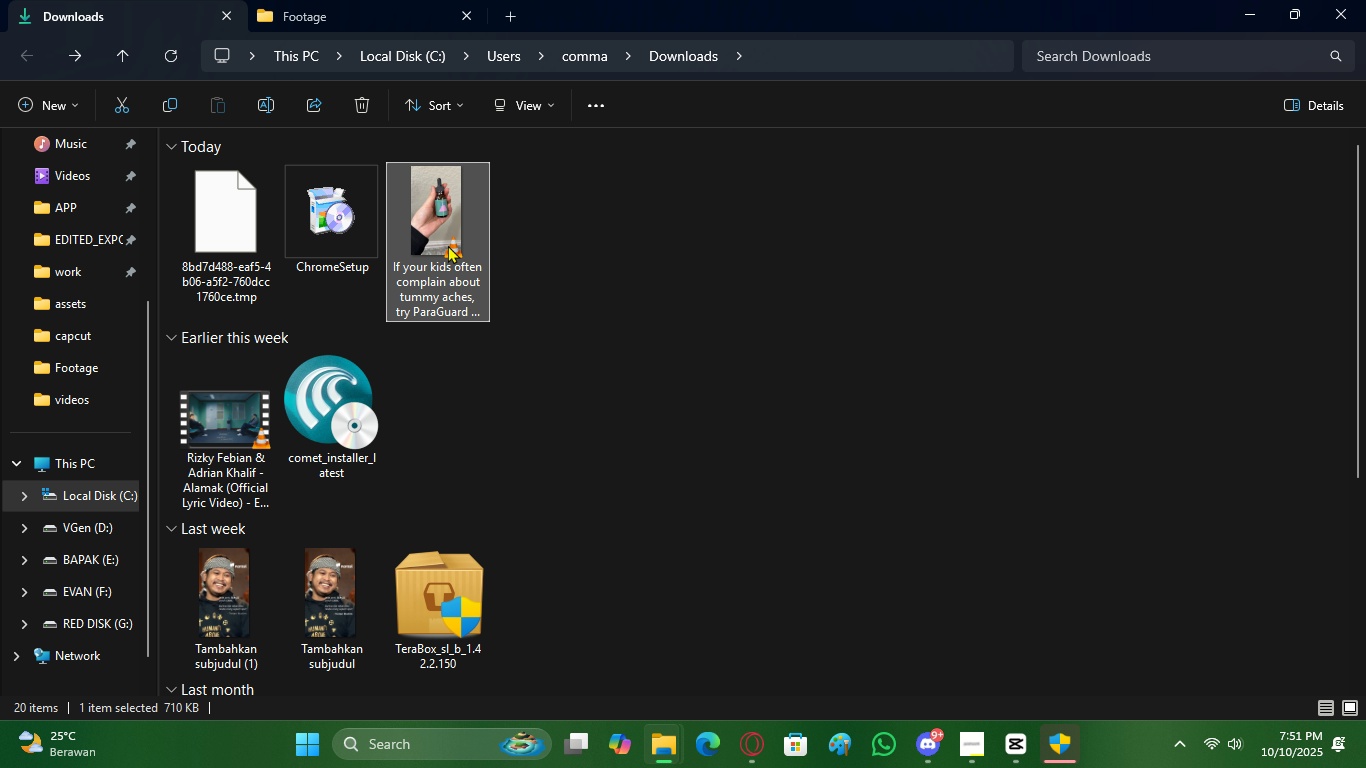 
double_click([448, 245])
 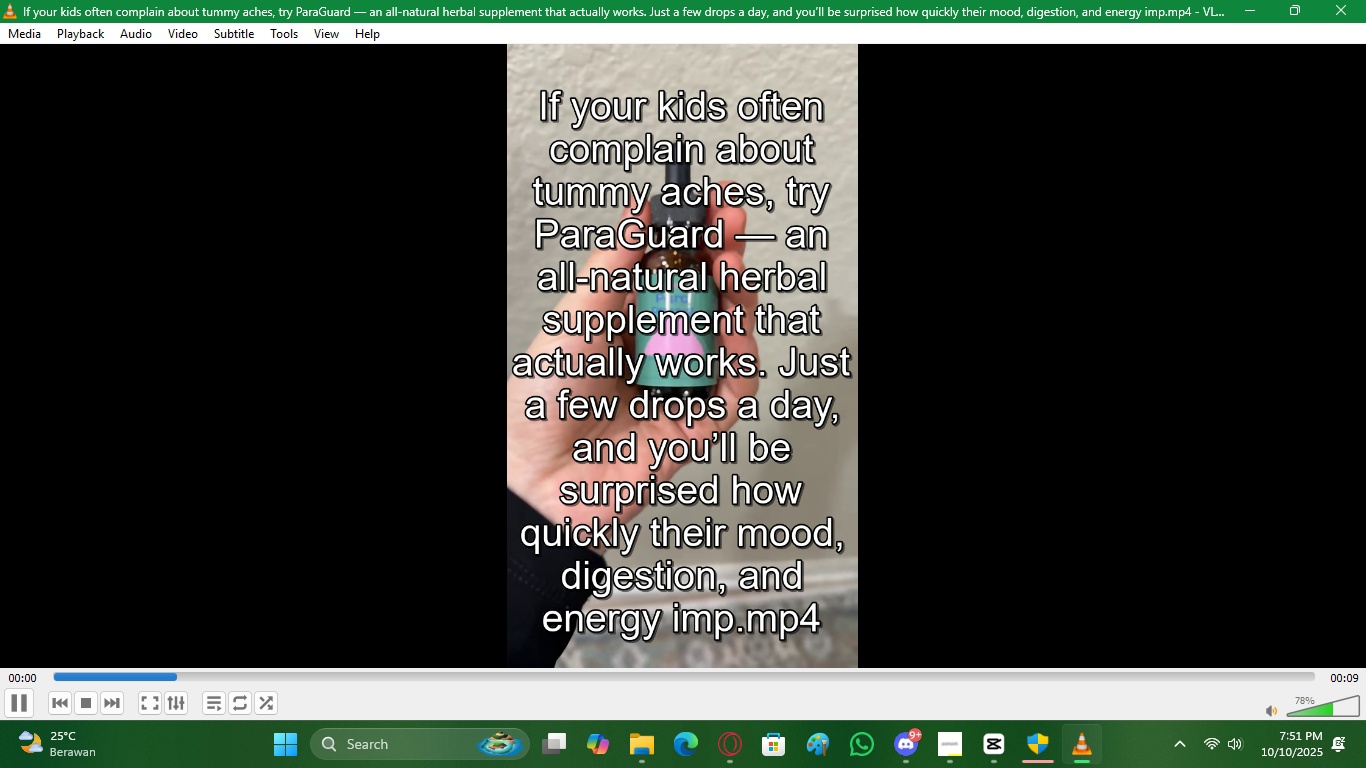 
left_click([1365, 0])
 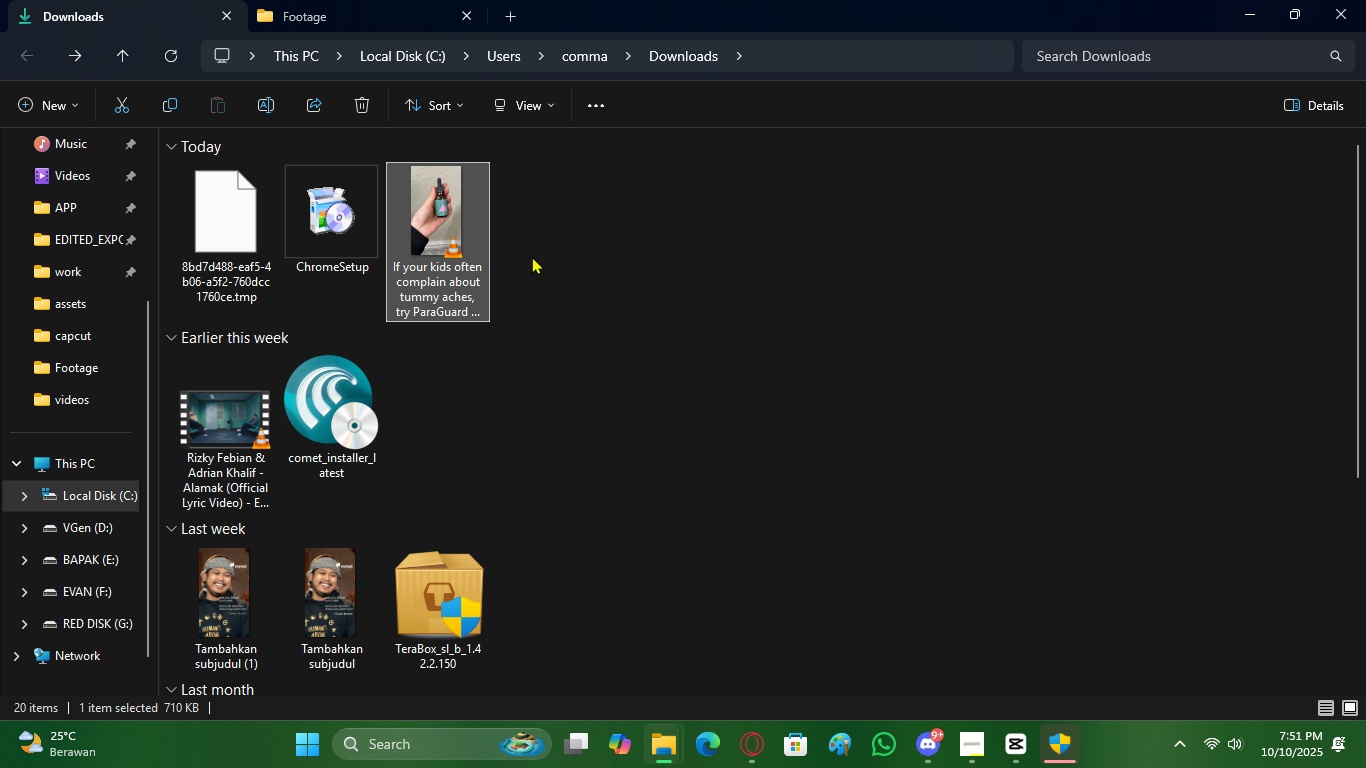 
hold_key(key=ControlLeft, duration=0.42)